 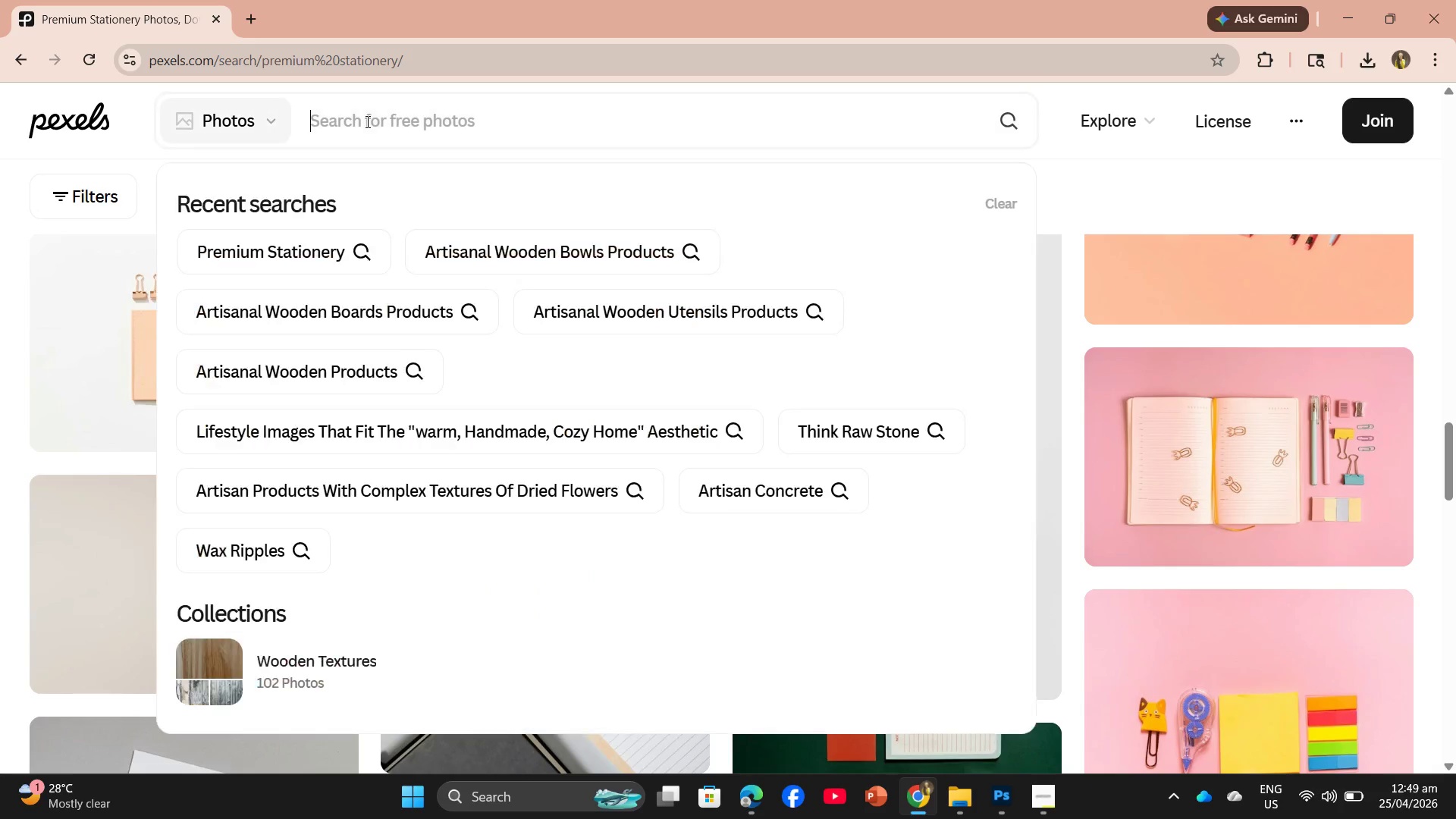 
key(Control+V)
 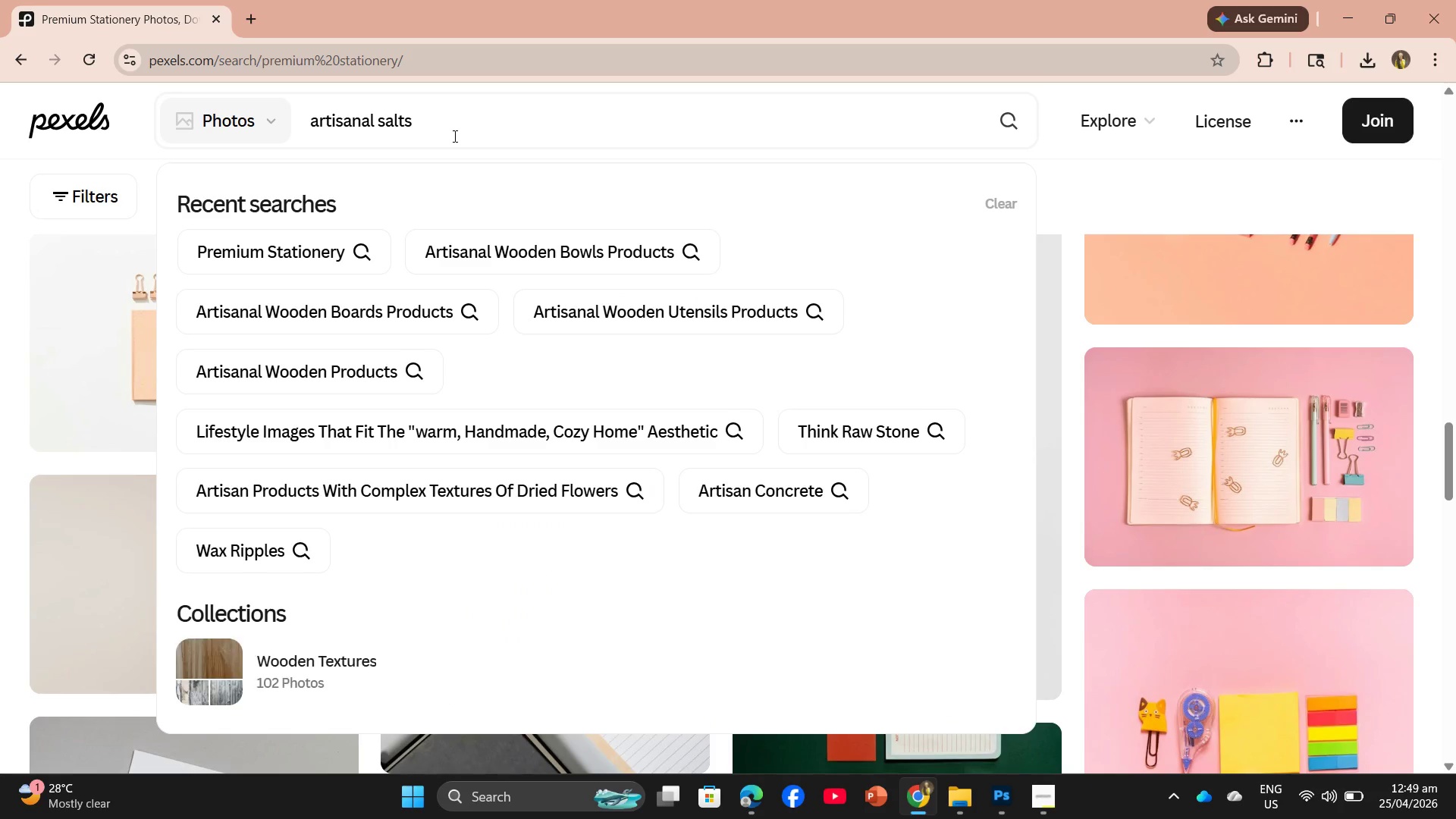 
key(Enter)
 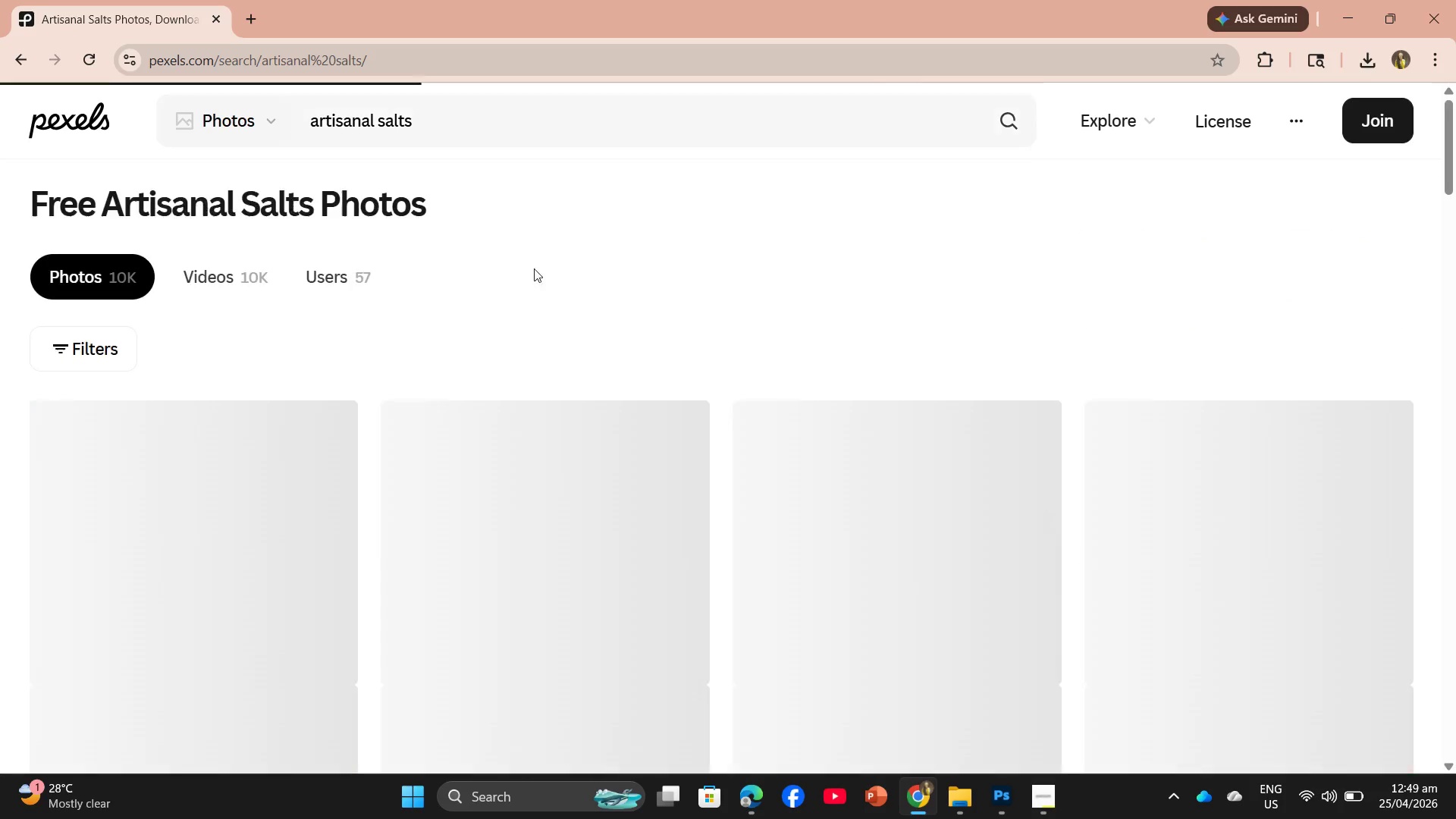 
scroll: coordinate [649, 326], scroll_direction: down, amount: 3.0
 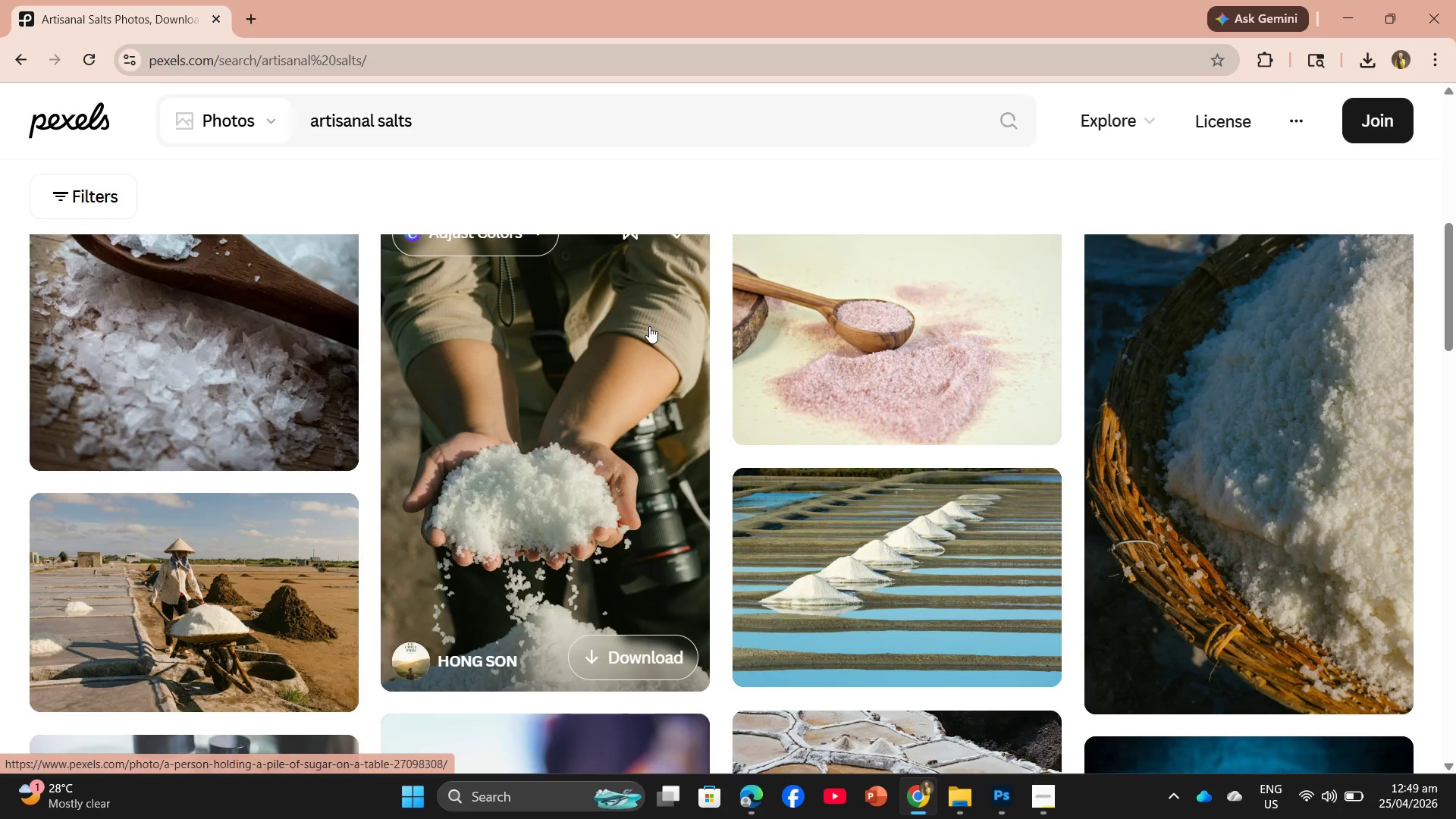 
scroll: coordinate [649, 326], scroll_direction: up, amount: 1.0
 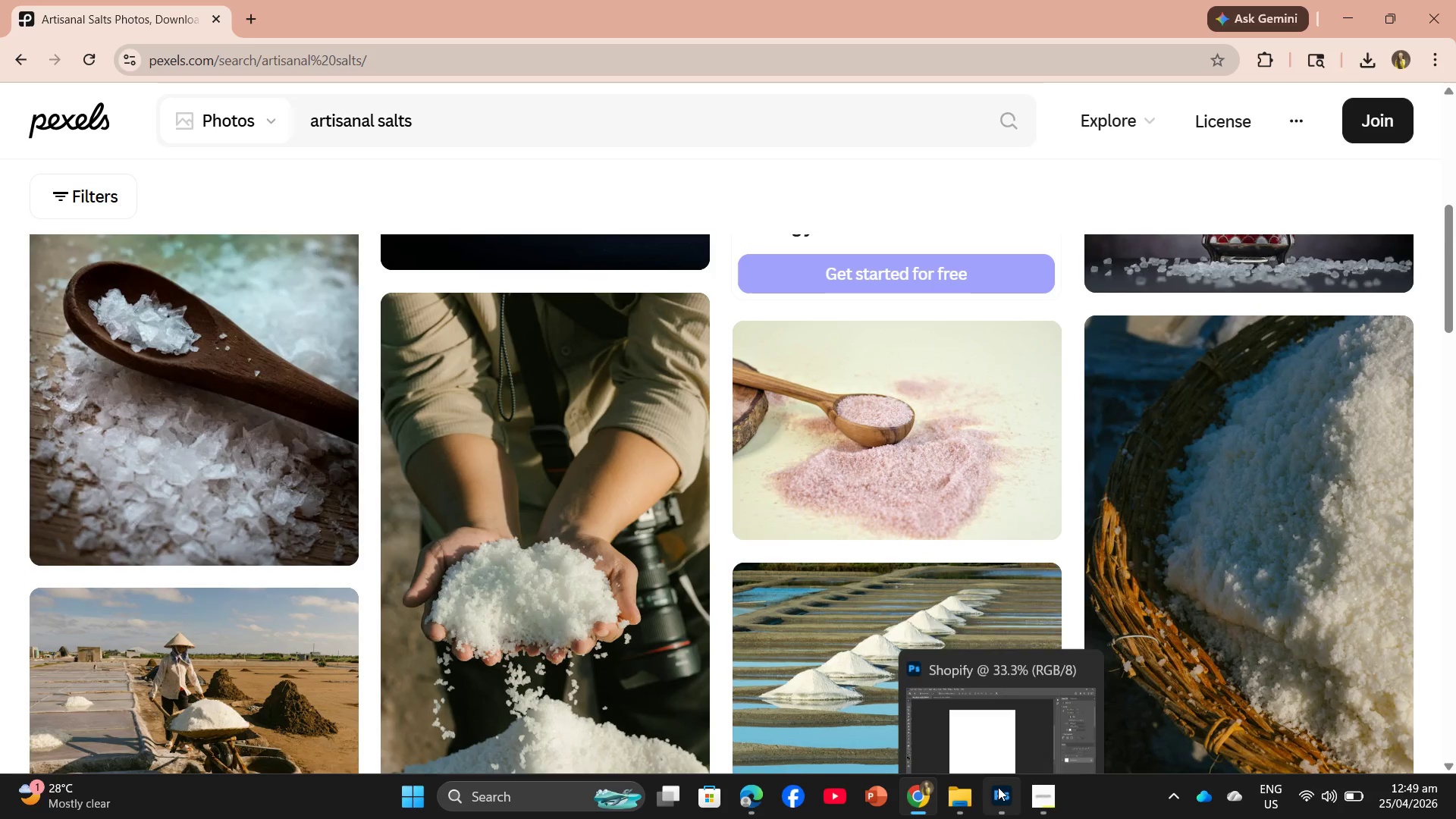 
left_click([1040, 795])